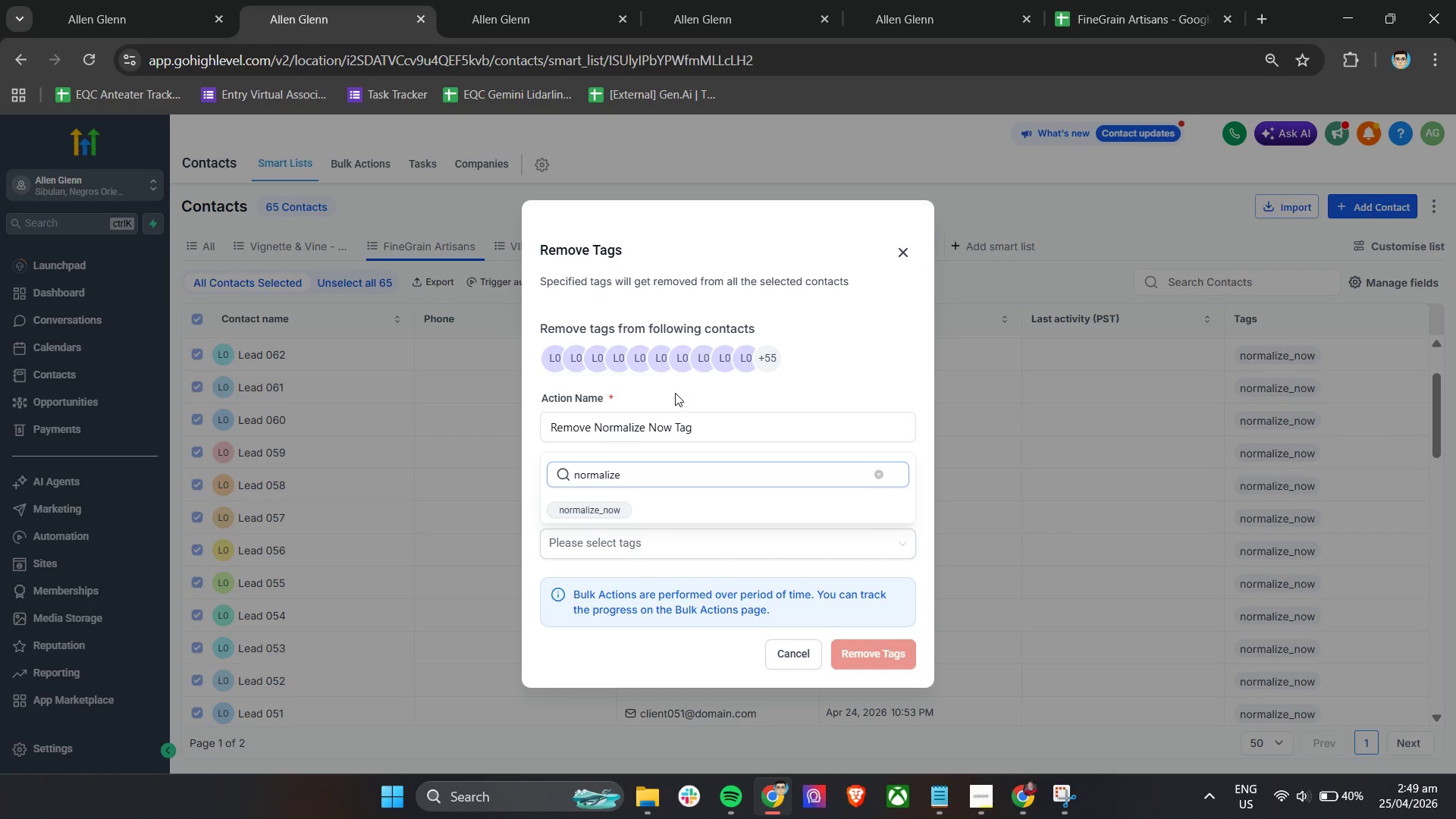 
left_click([623, 514])
 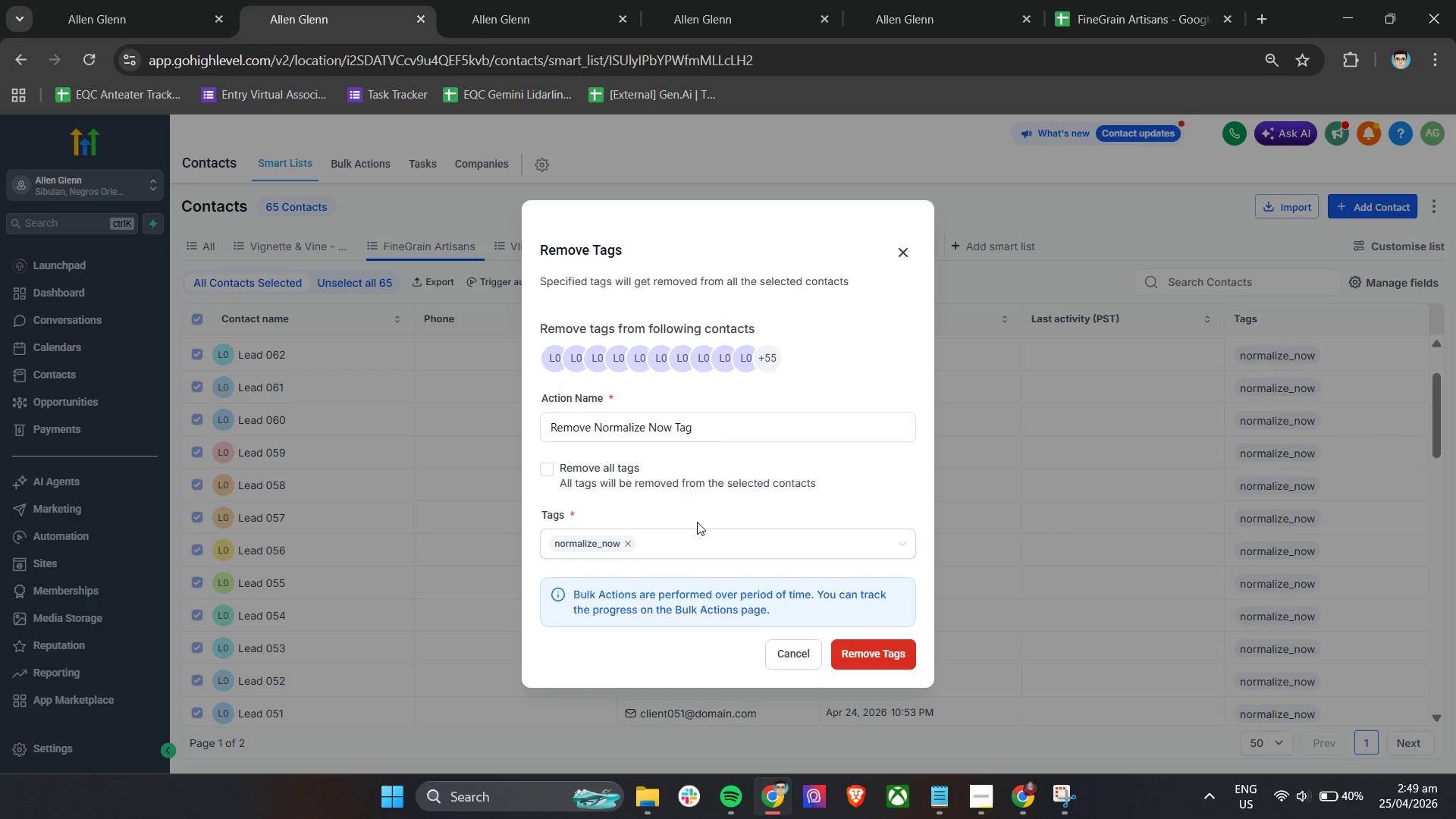 
left_click([860, 650])
 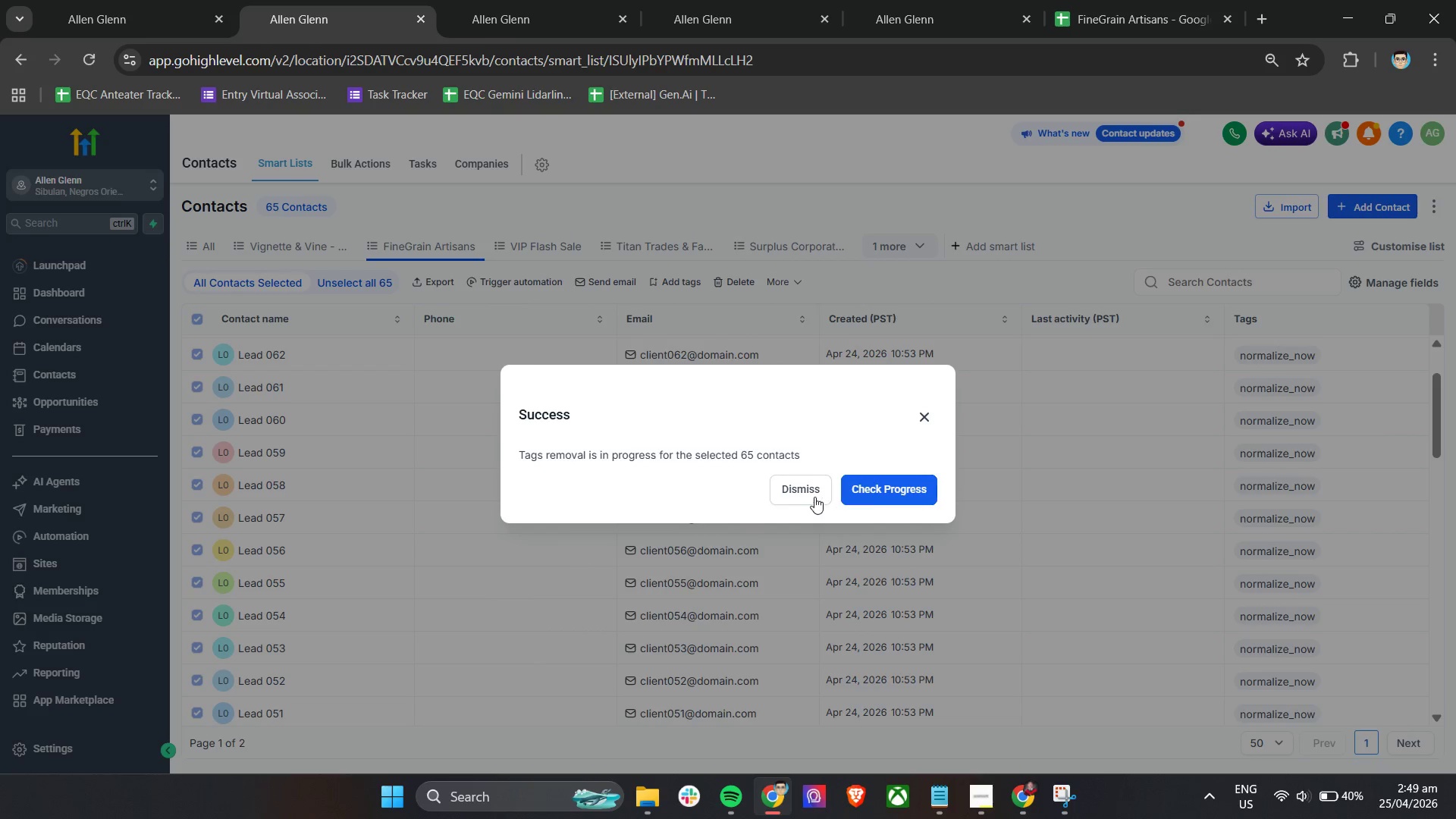 
left_click([717, 0])
 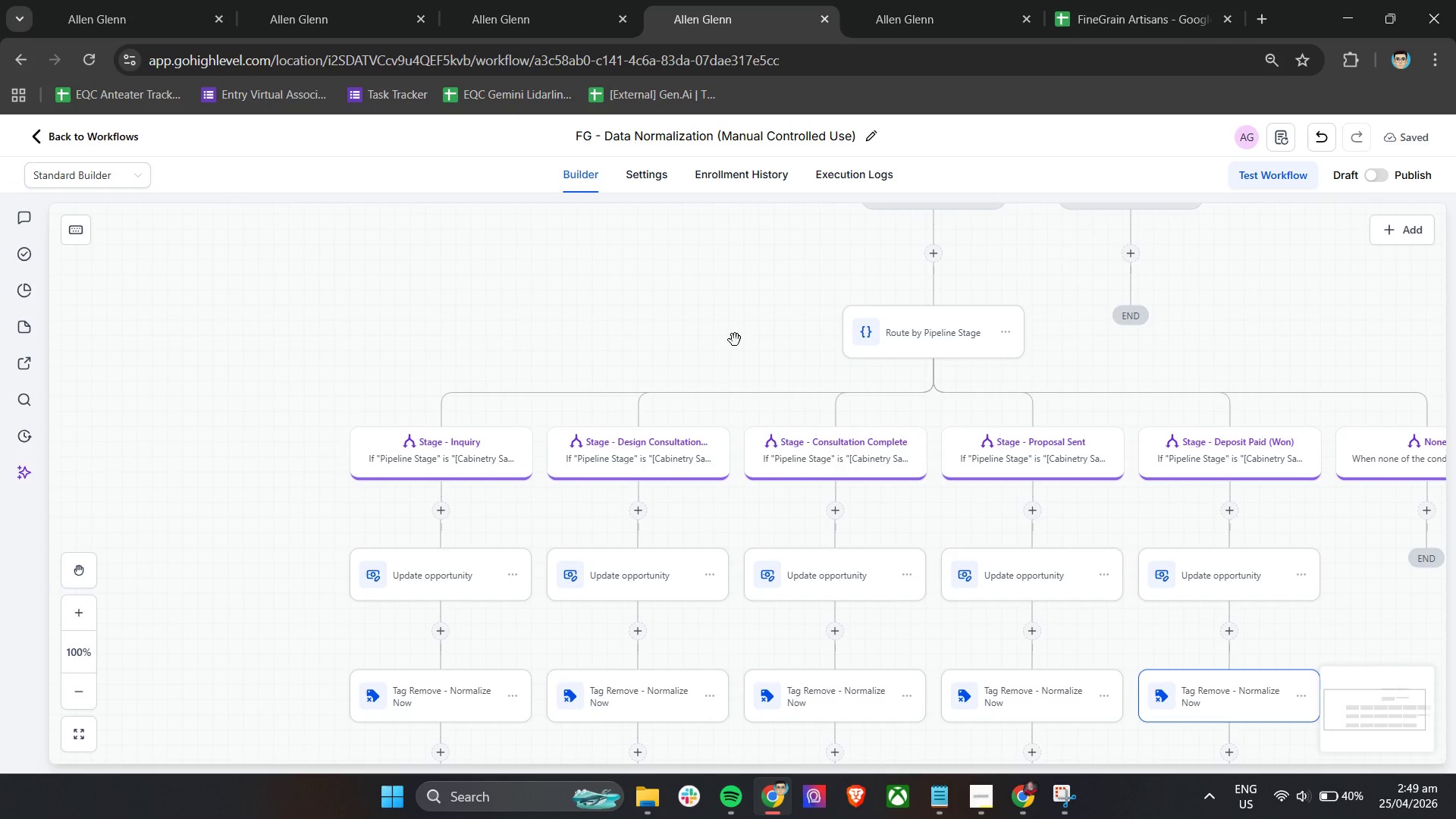 
left_click([905, 0])
 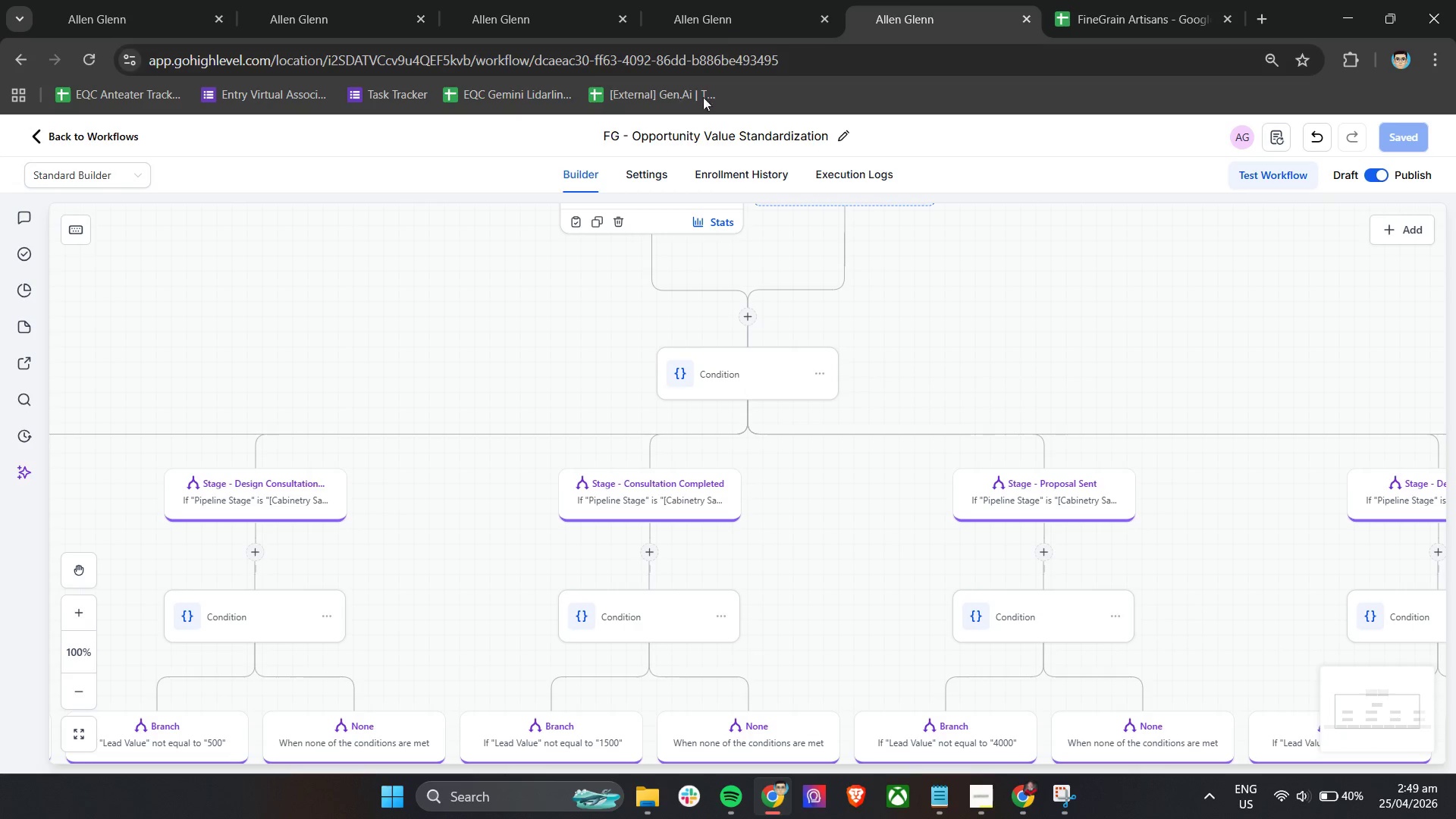 
double_click([496, 0])
 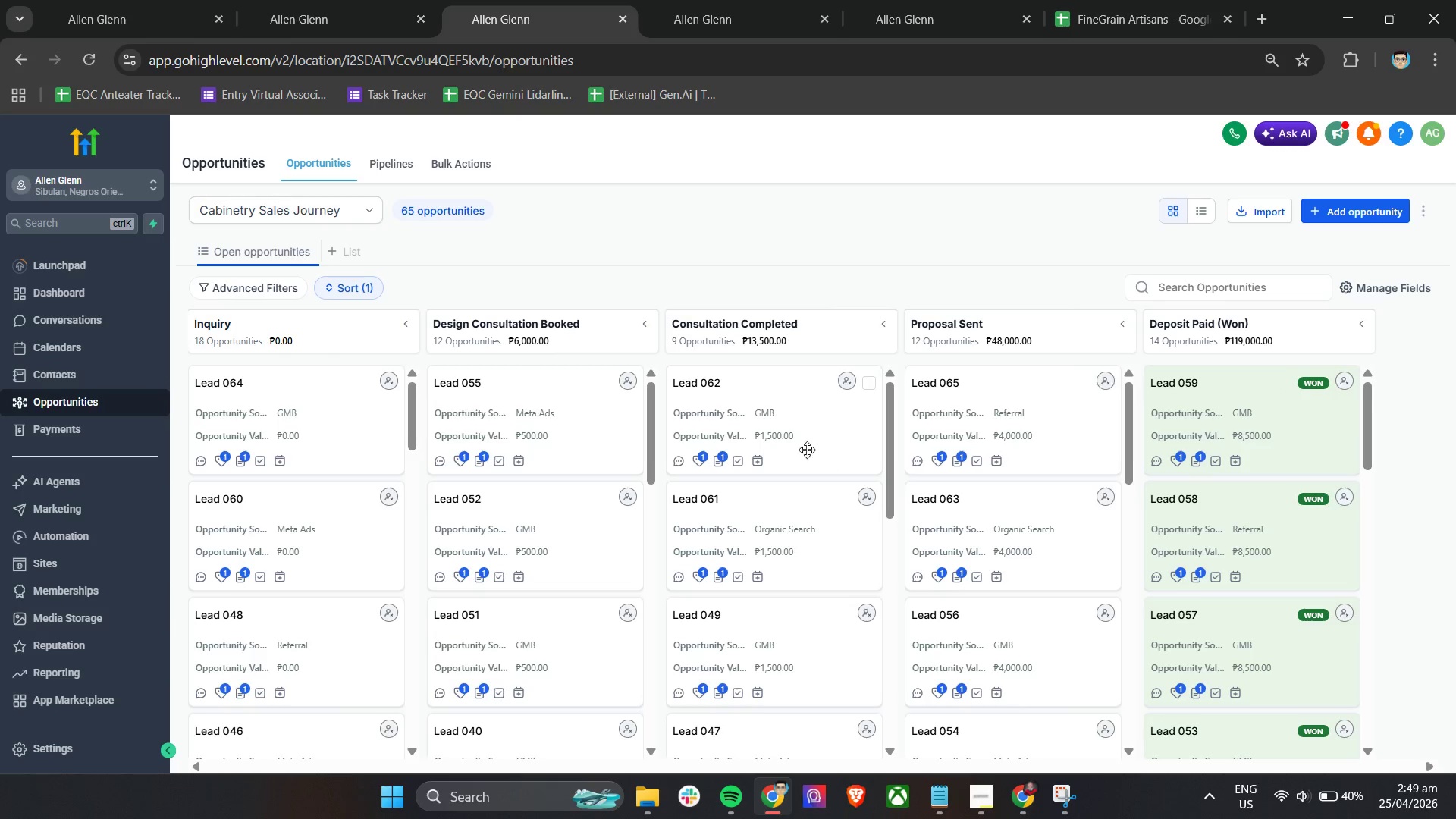 
scroll: coordinate [295, 421], scroll_direction: down, amount: 5.0
 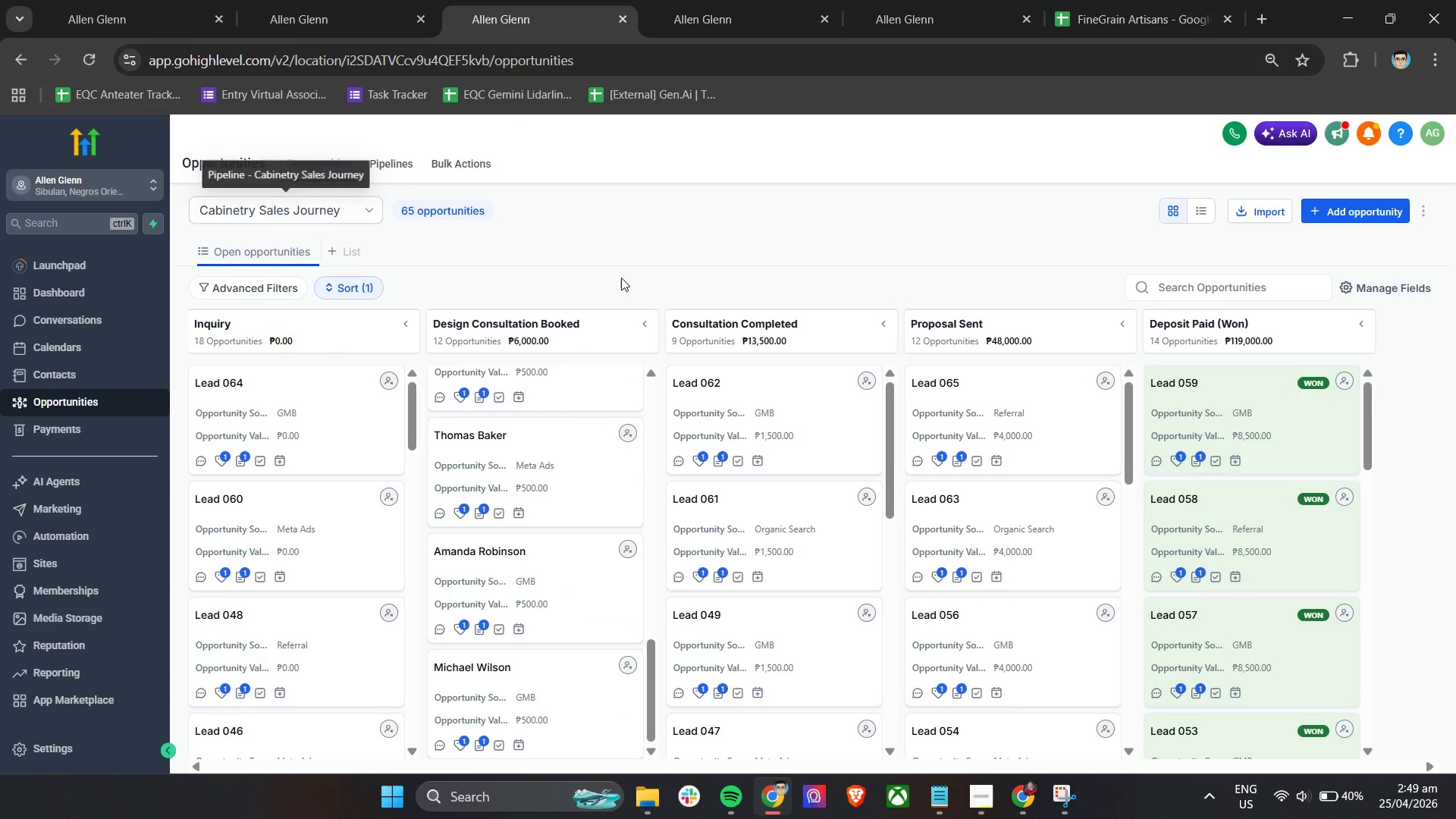 
left_click([639, 234])
 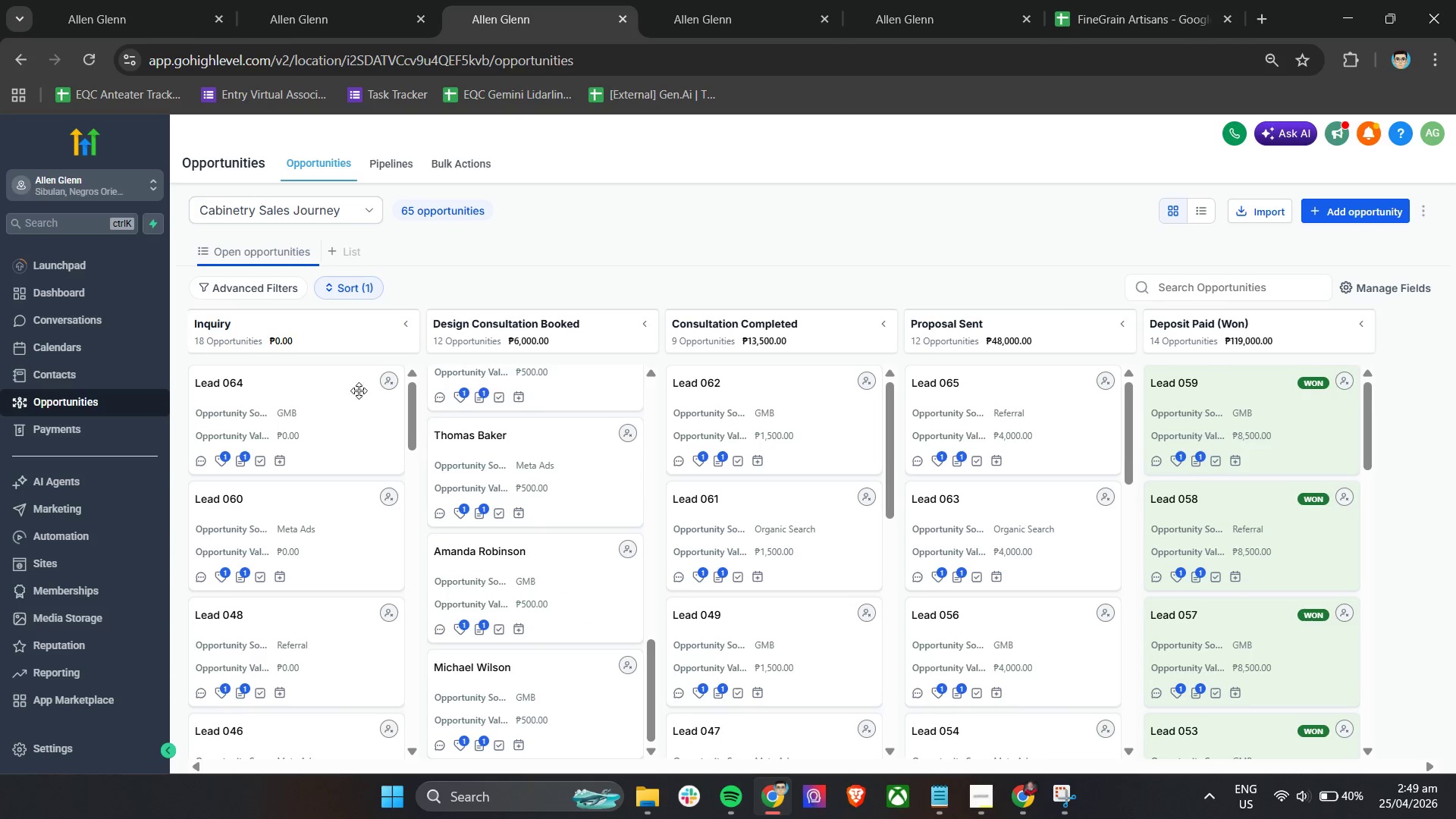 
left_click([340, 0])
 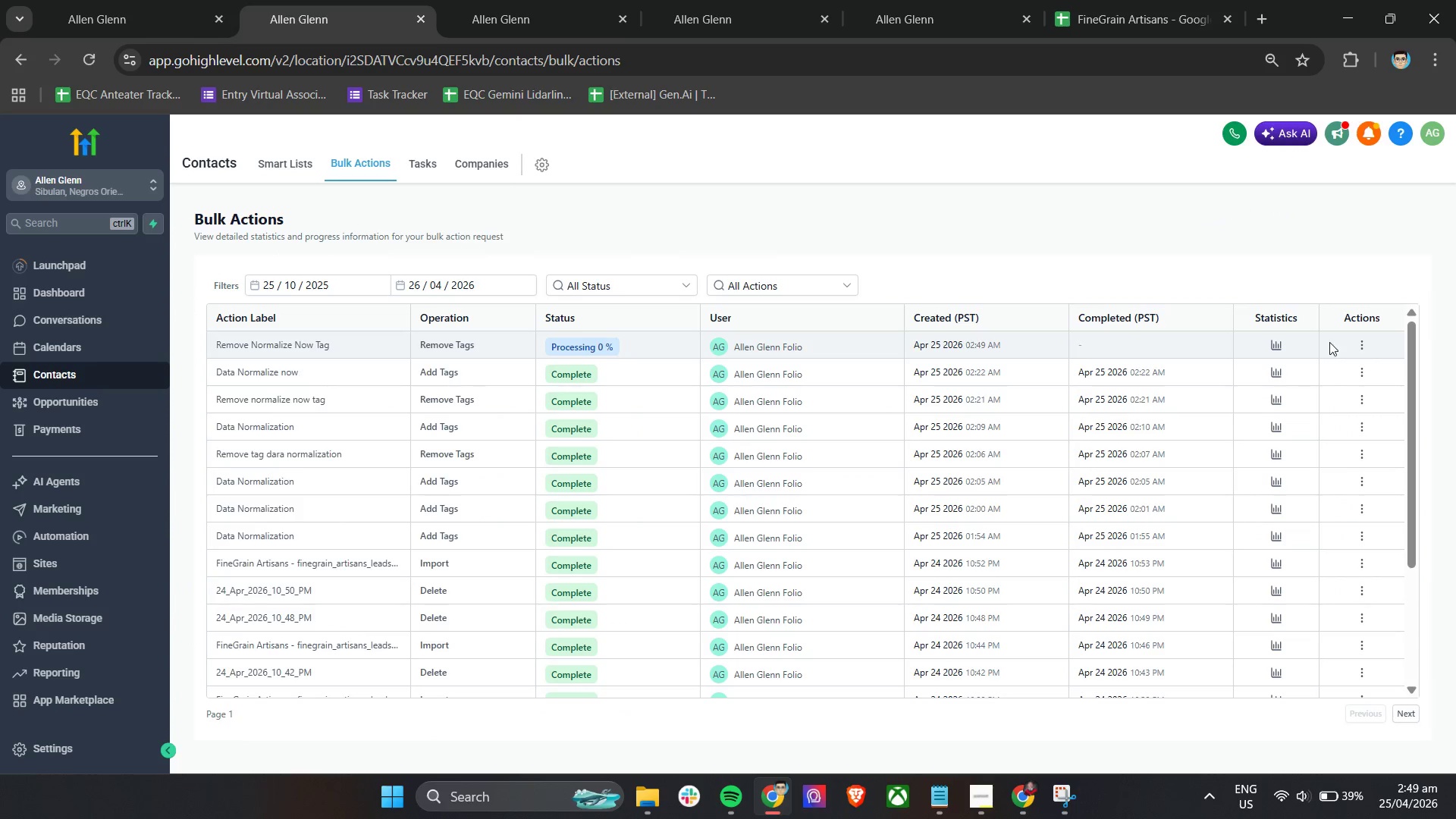 
scroll: coordinate [328, 450], scroll_direction: up, amount: 5.0
 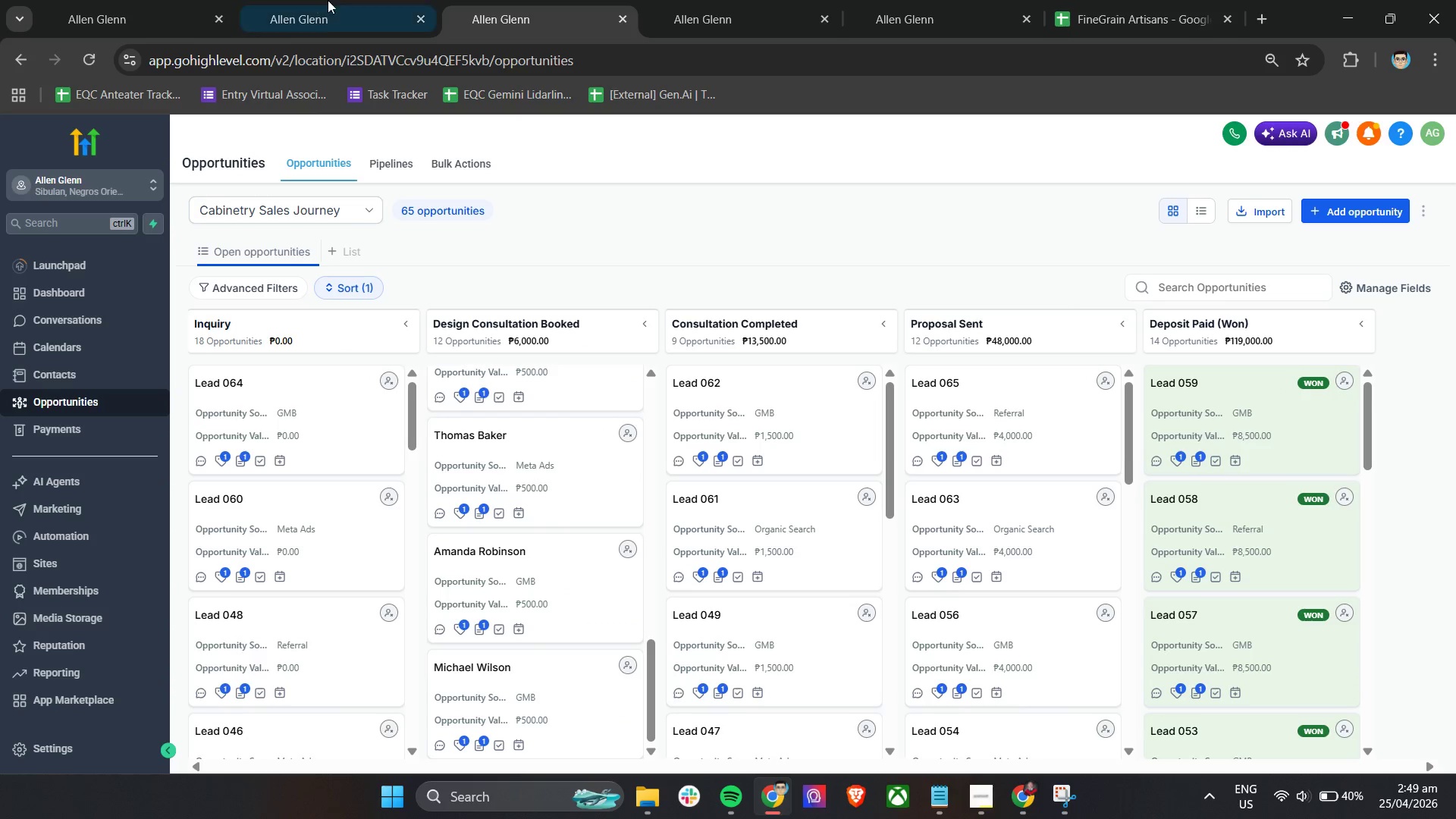 
left_click([1272, 347])
 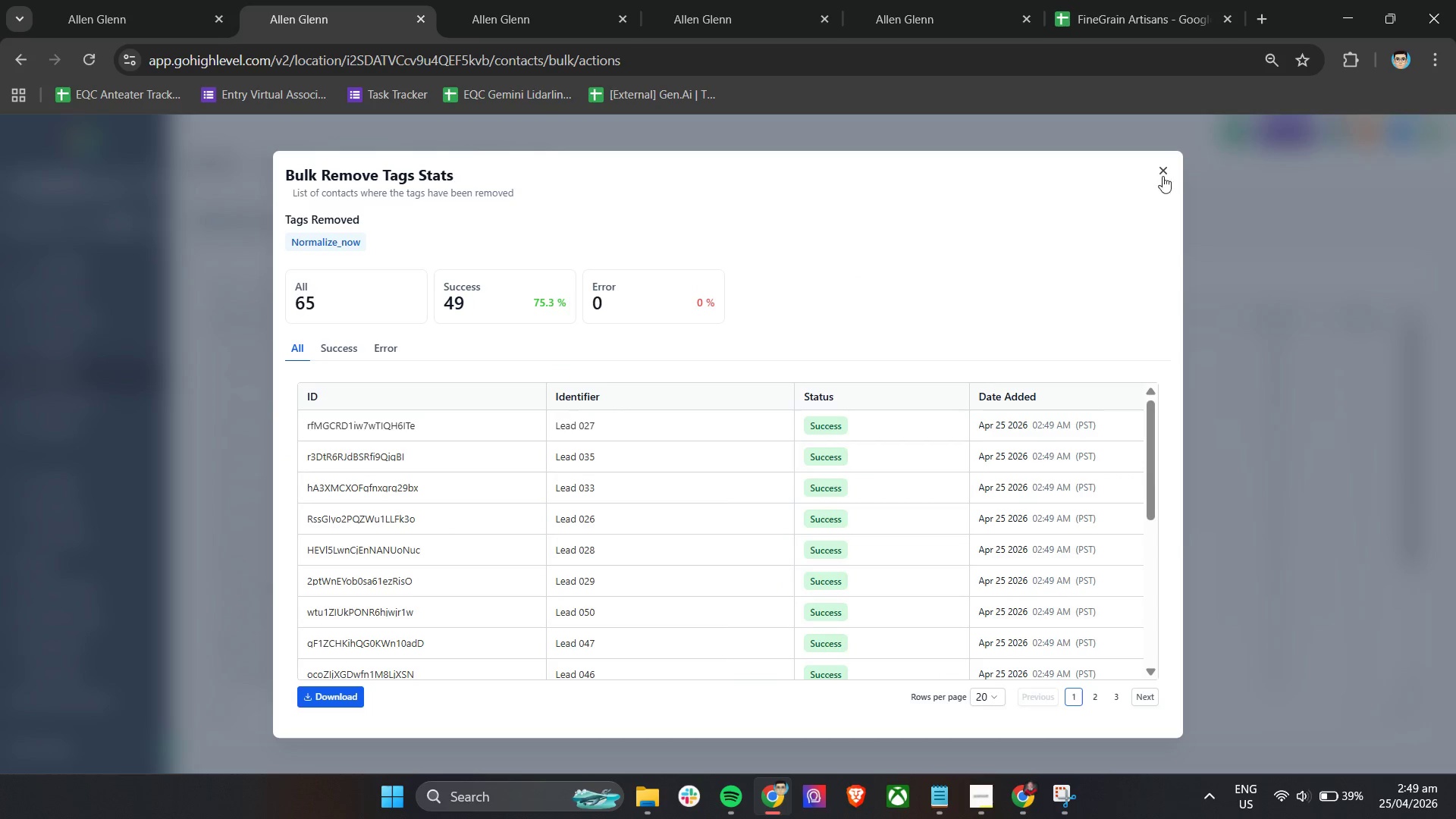 
left_click([1166, 171])
 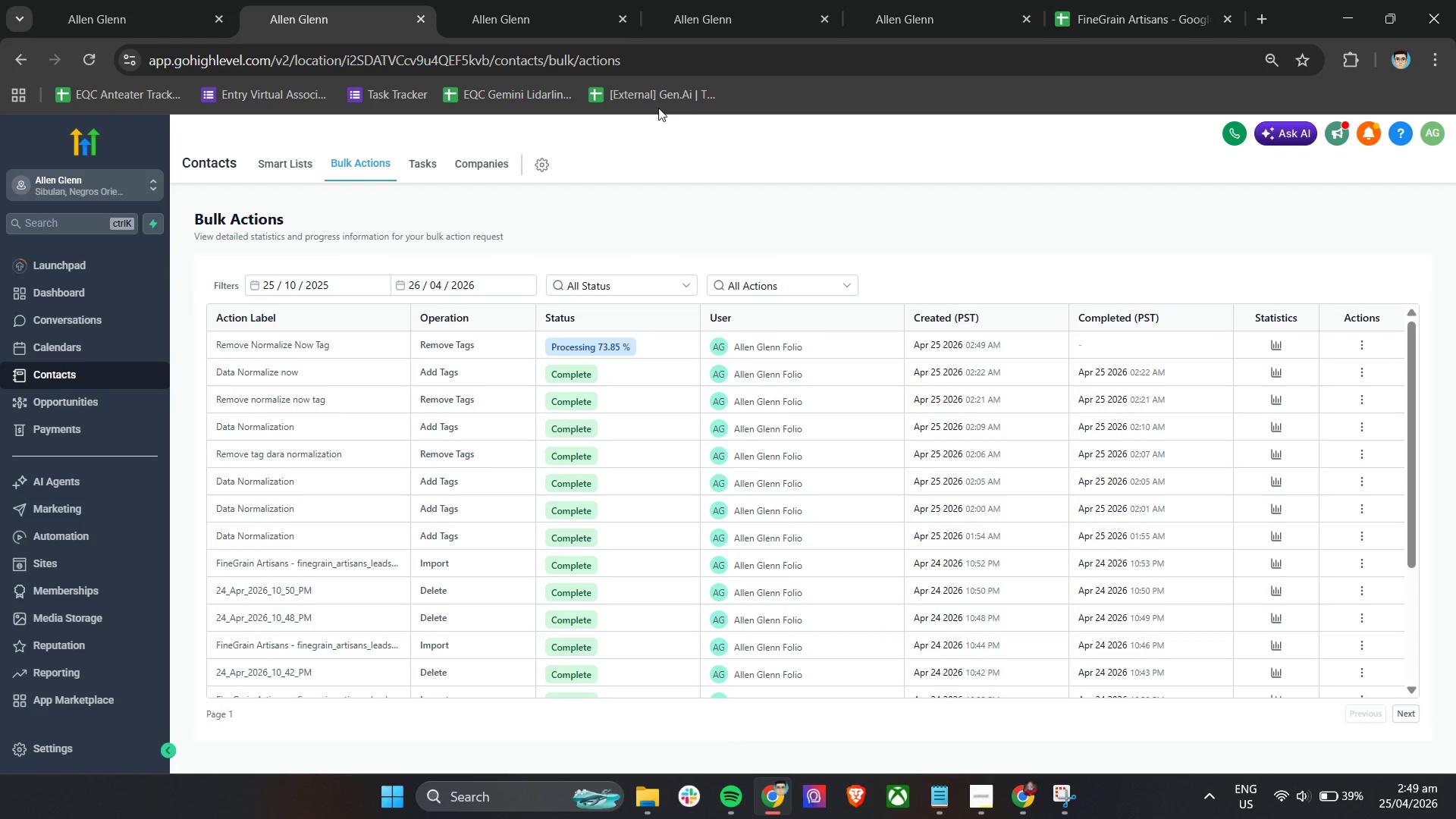 
left_click_drag(start_coordinate=[699, 0], to_coordinate=[703, 0])
 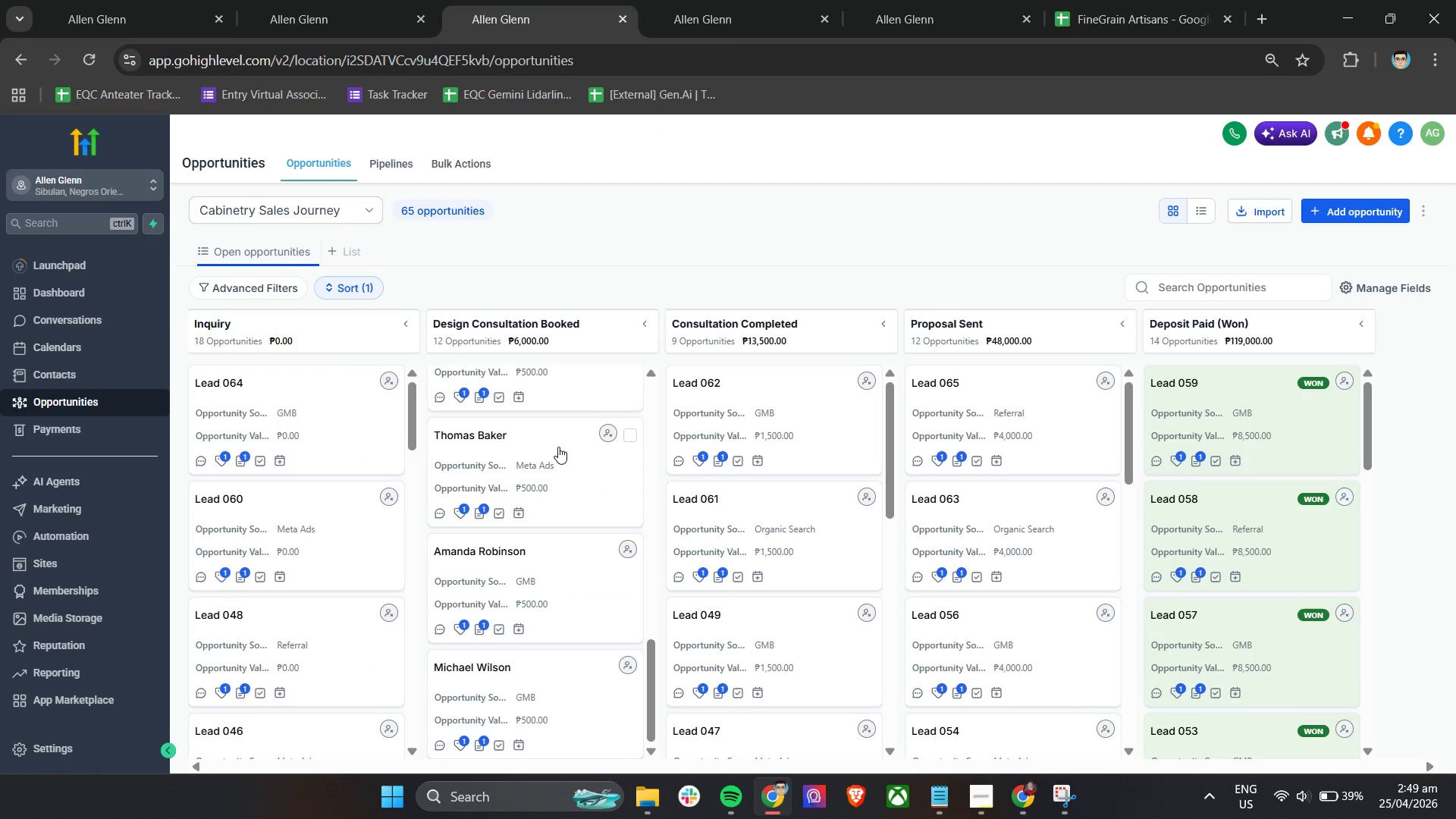 
scroll: coordinate [278, 479], scroll_direction: up, amount: 49.0
 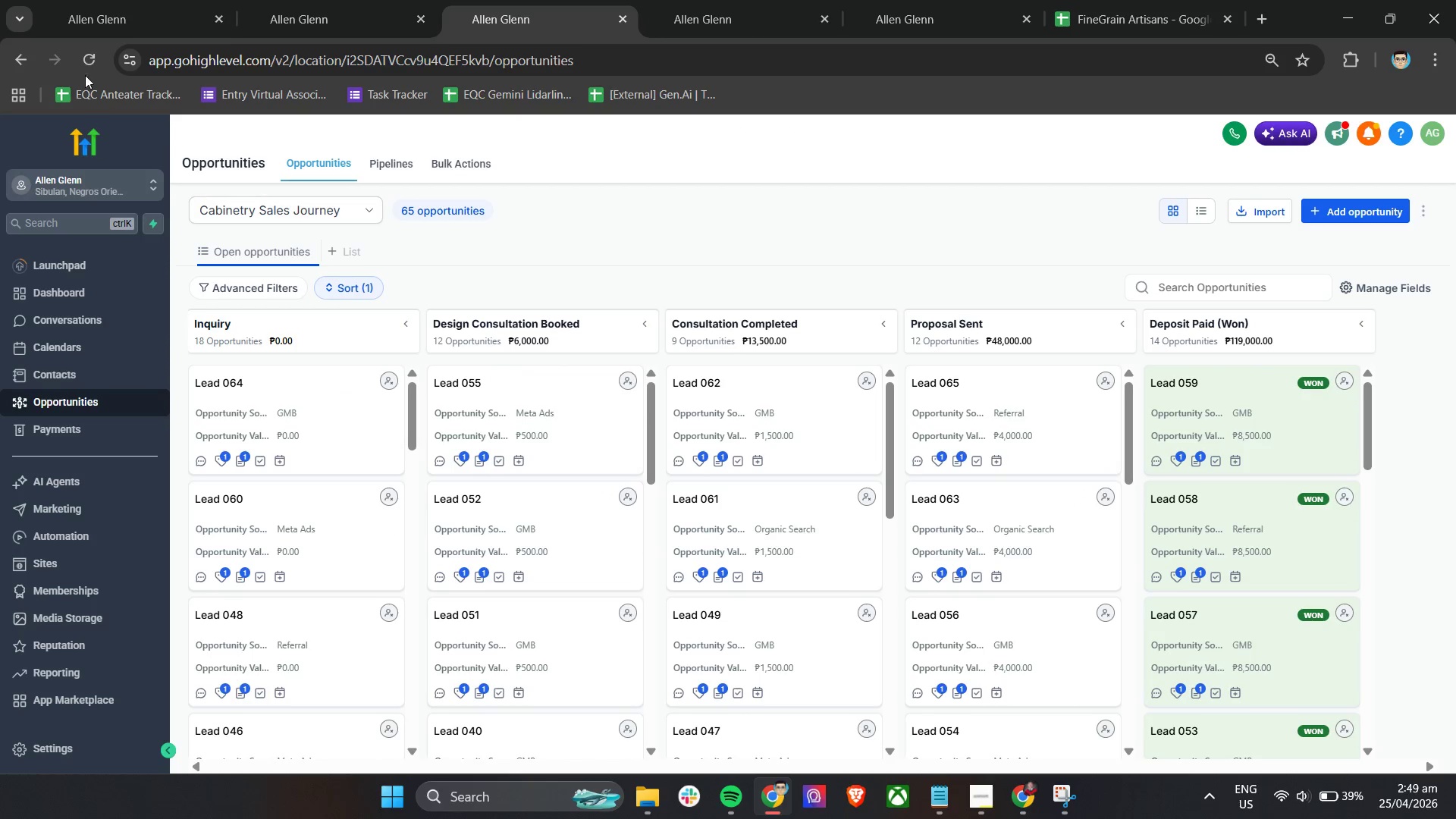 
left_click([80, 66])
 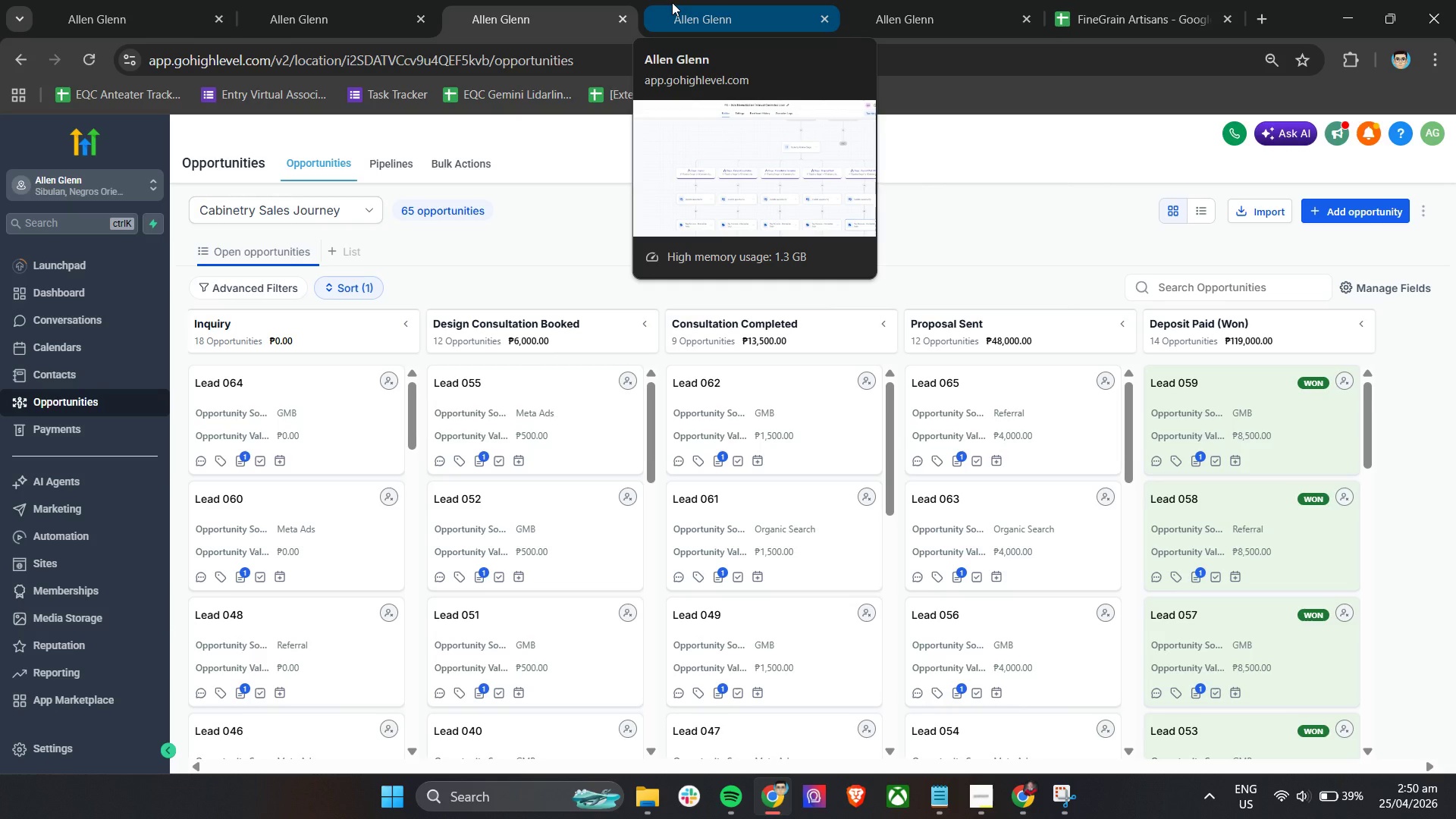 
wait(31.12)
 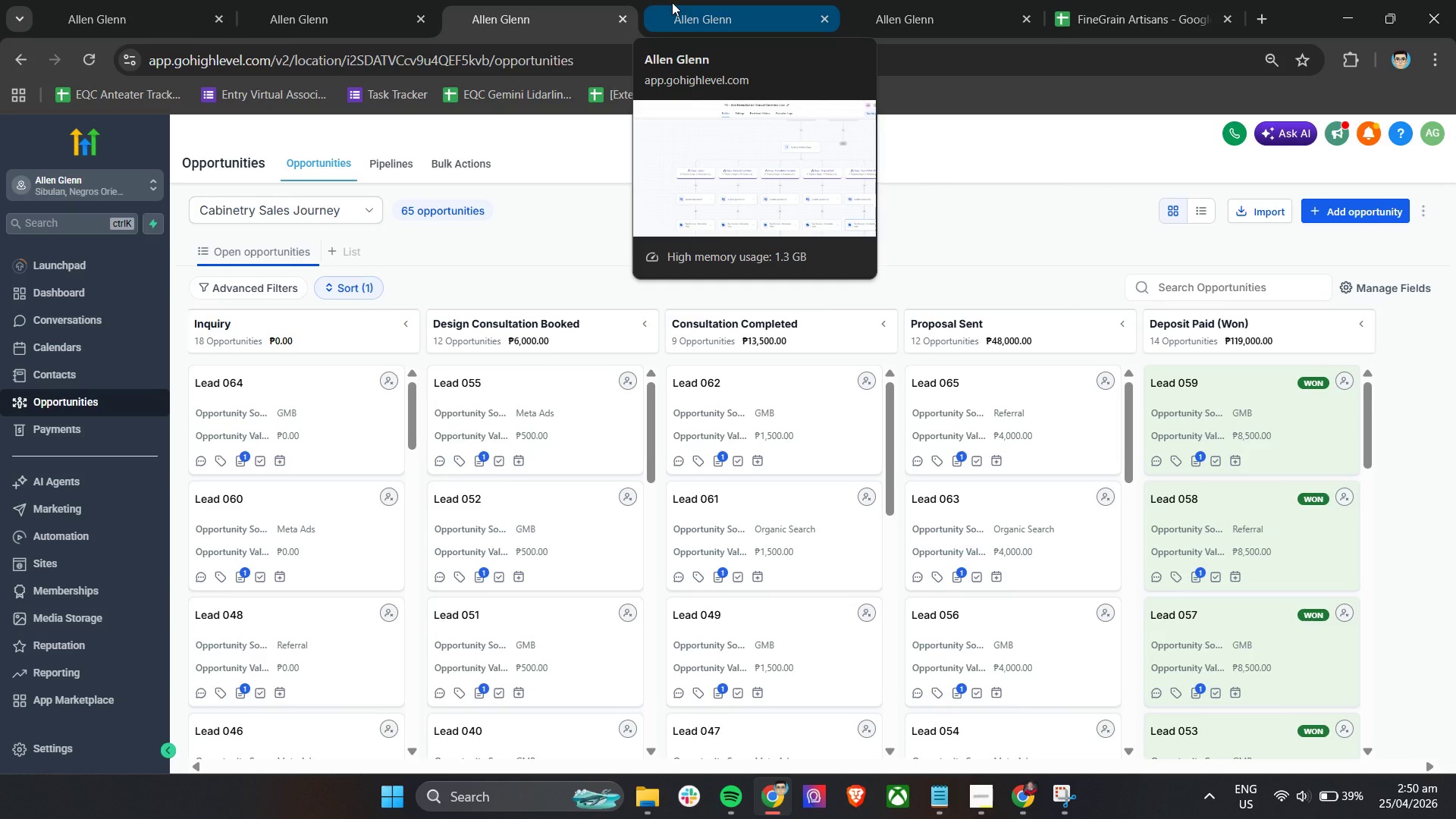 
left_click([670, 1])
 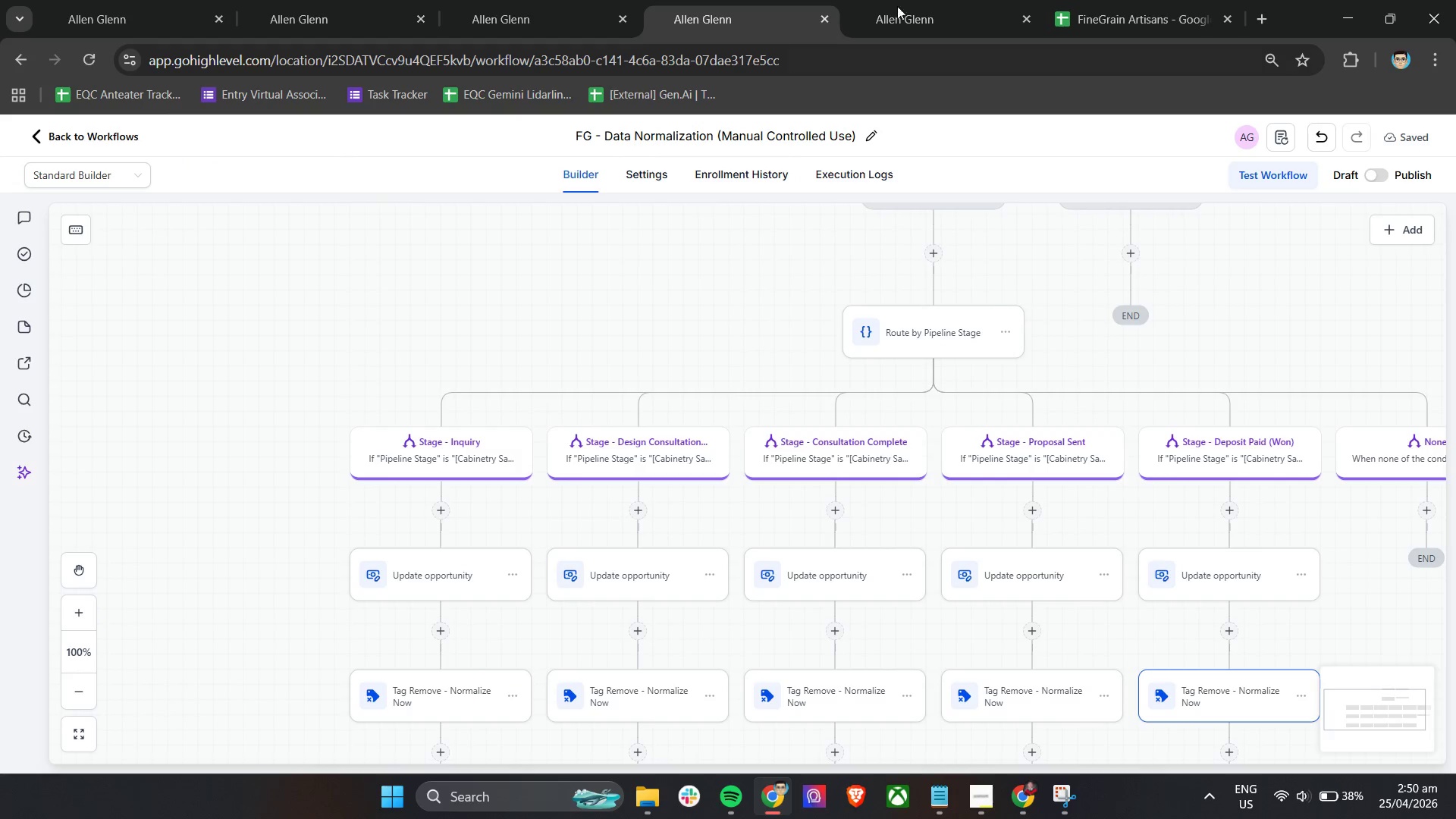 
left_click([631, 0])
 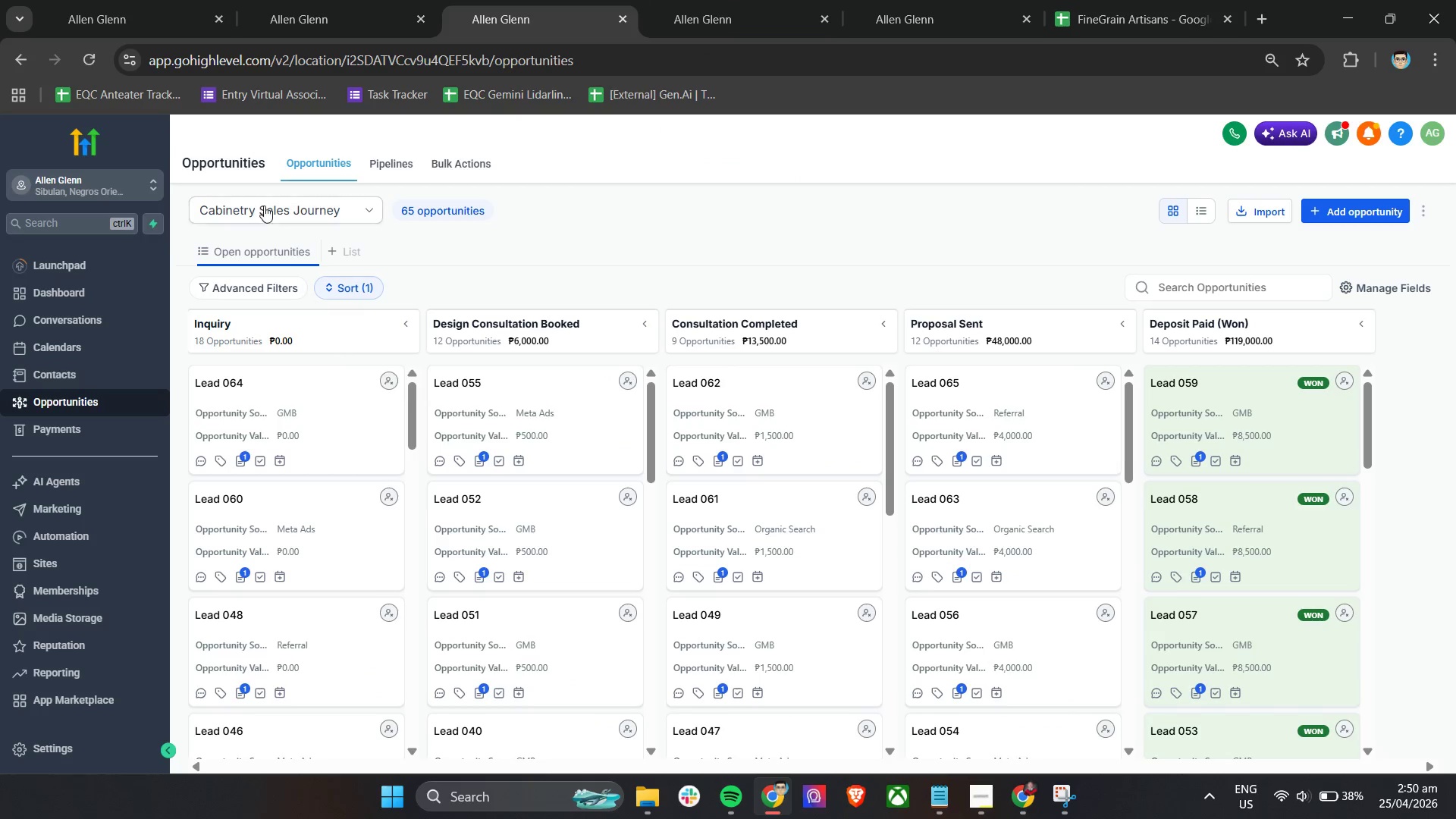 
scroll: coordinate [313, 673], scroll_direction: down, amount: 26.0
 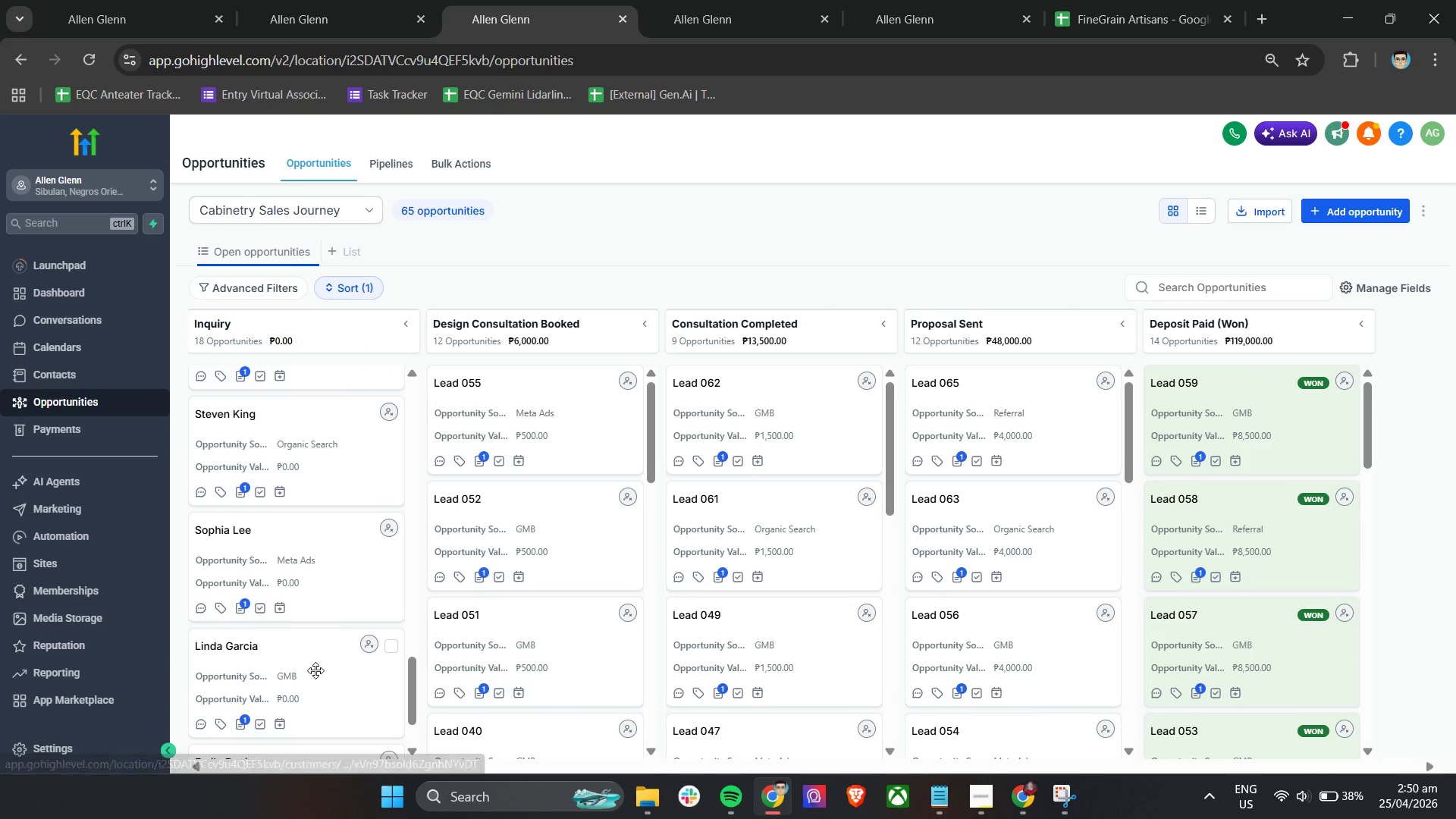 
scroll: coordinate [548, 504], scroll_direction: up, amount: 10.0
 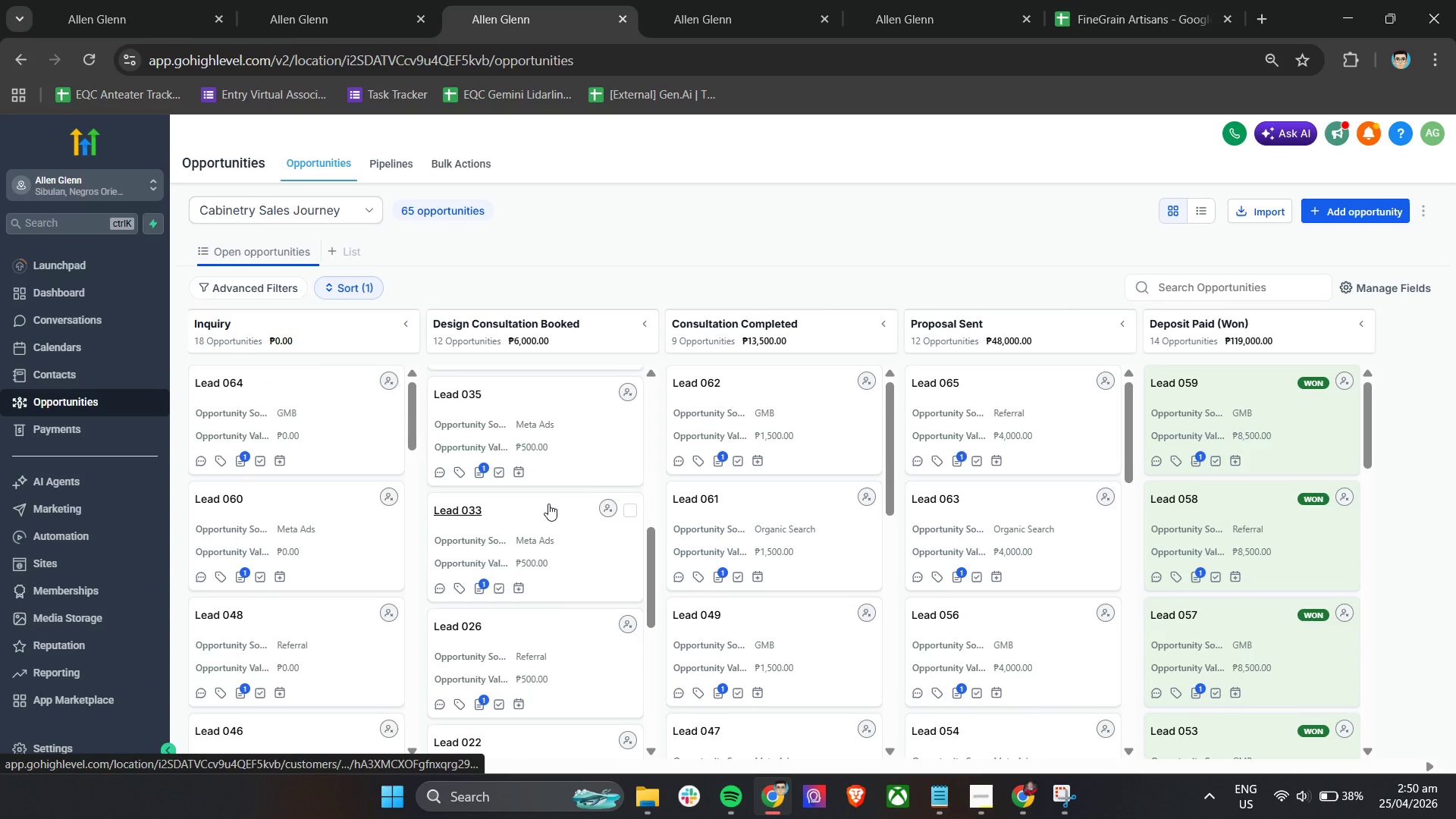 
scroll: coordinate [551, 504], scroll_direction: down, amount: 9.0
 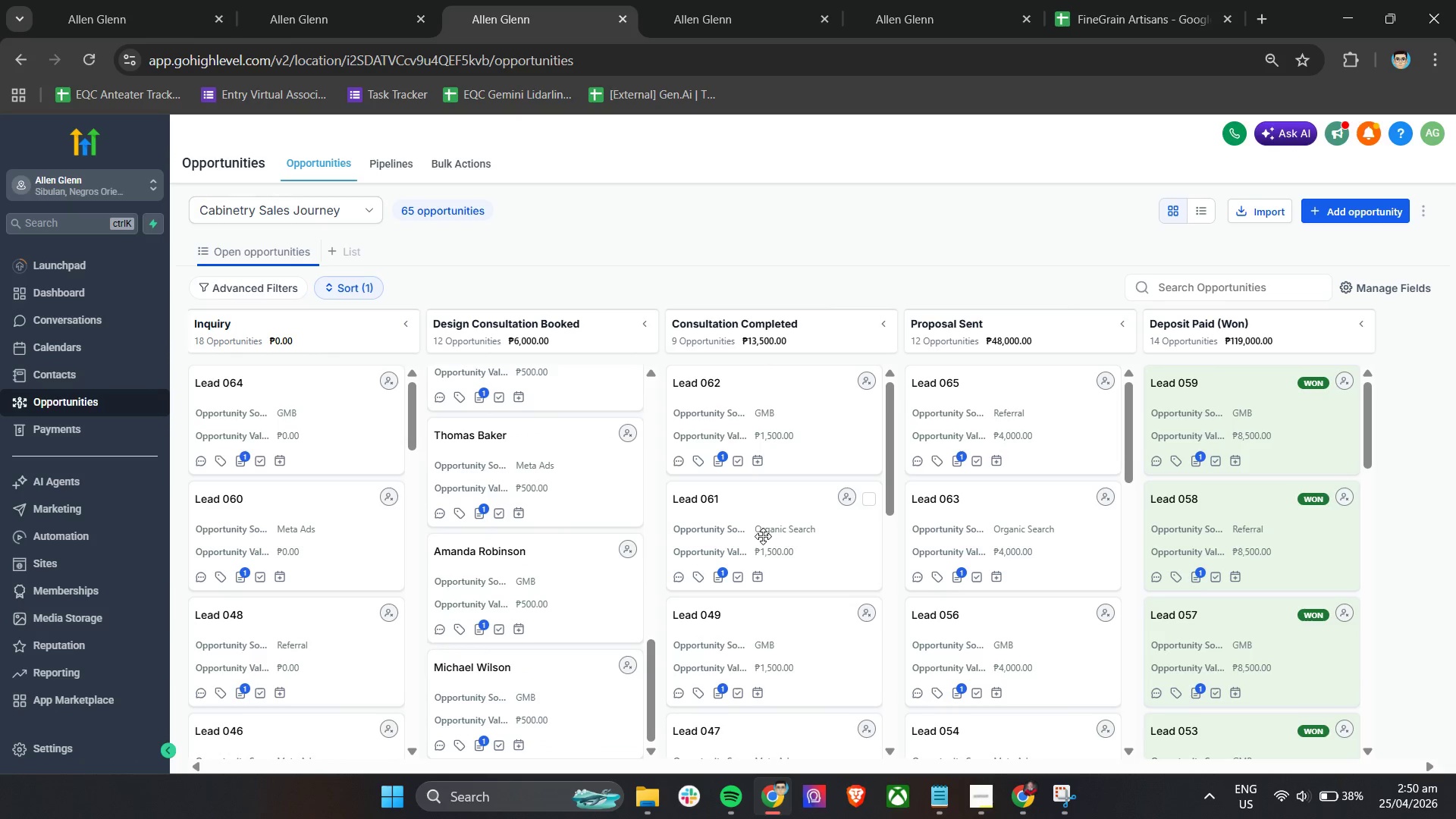 
scroll: coordinate [765, 537], scroll_direction: up, amount: 5.0
 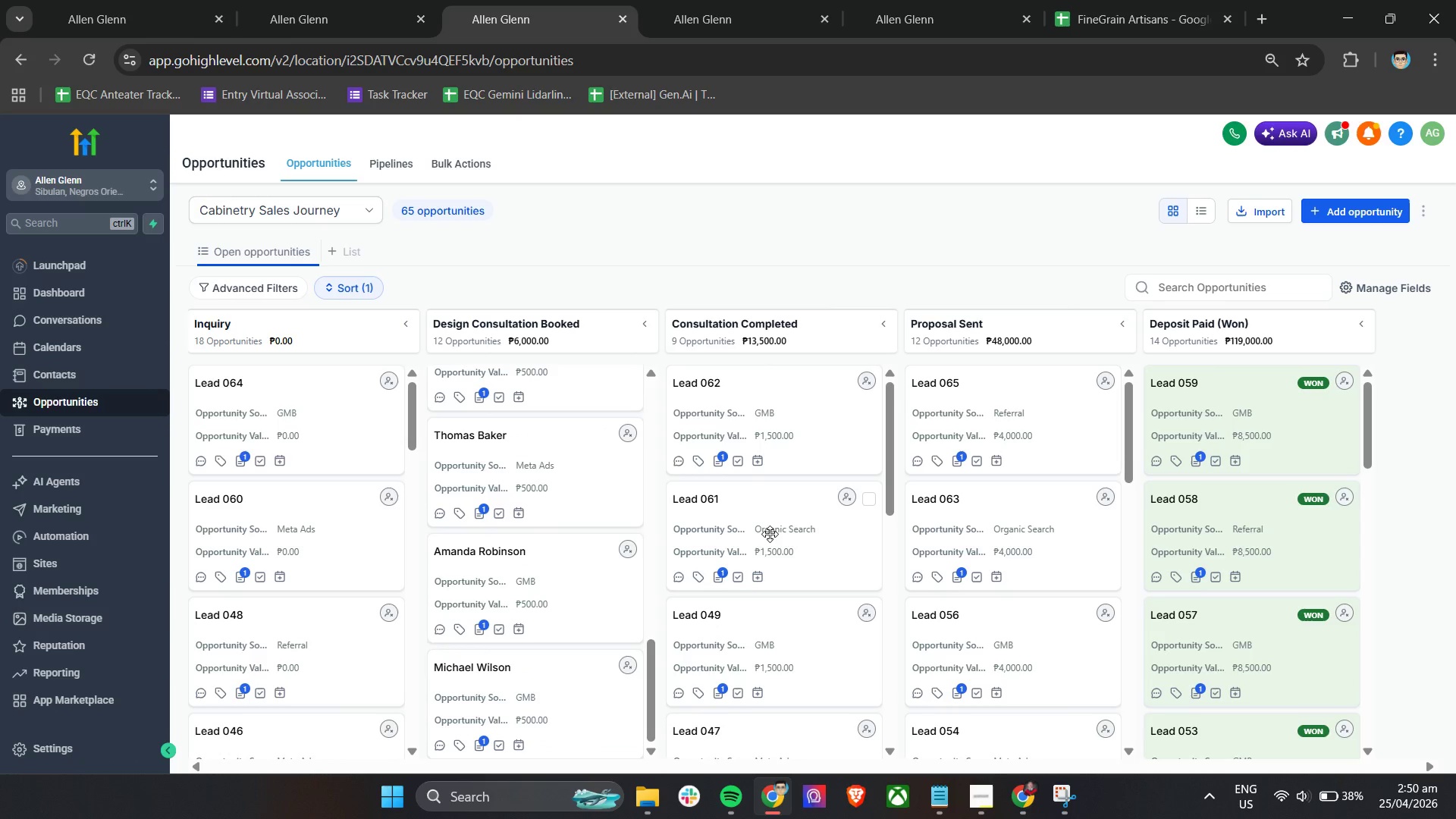 
scroll: coordinate [1072, 608], scroll_direction: down, amount: 16.0
 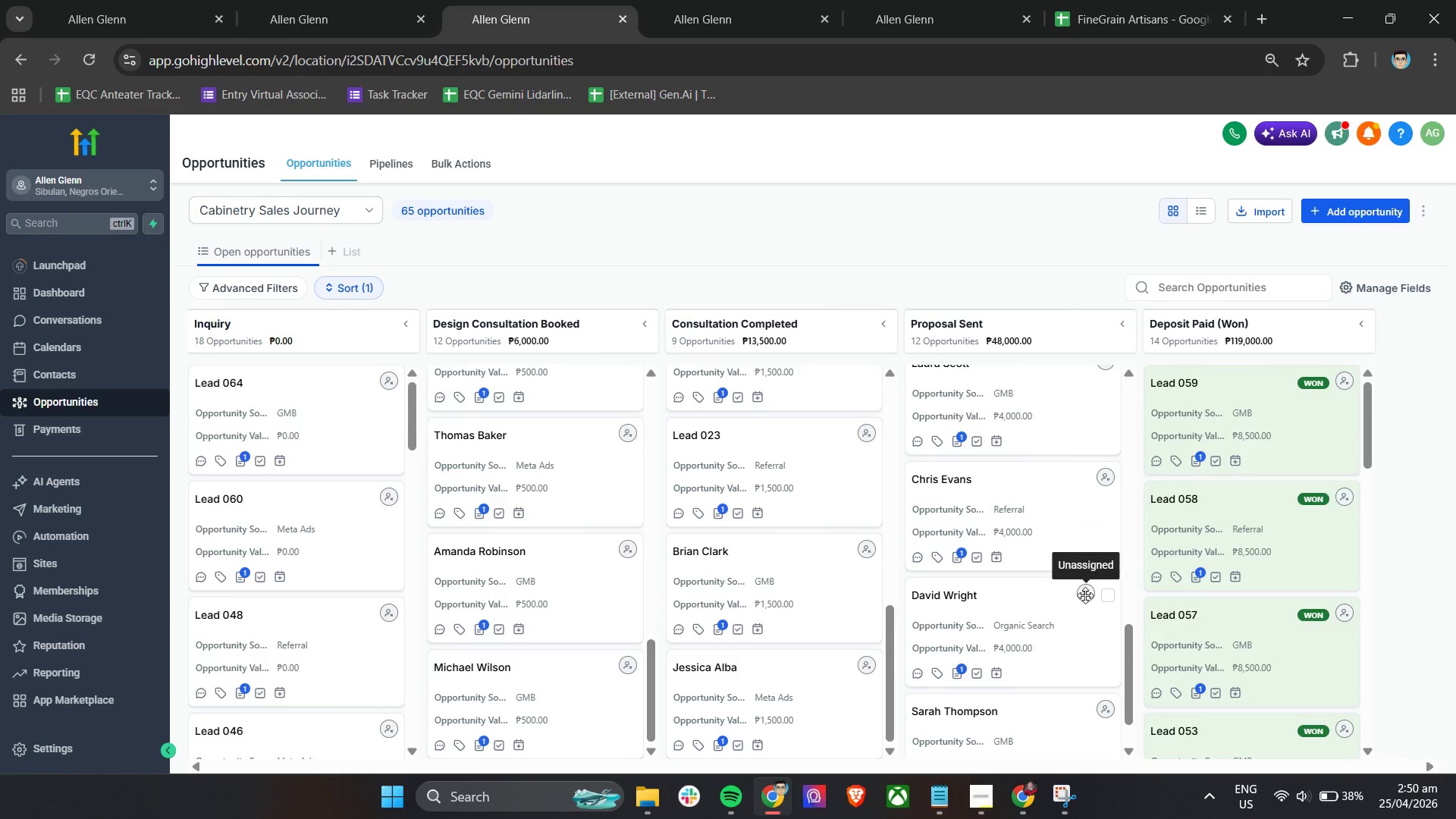 
scroll: coordinate [1247, 476], scroll_direction: down, amount: 18.0
 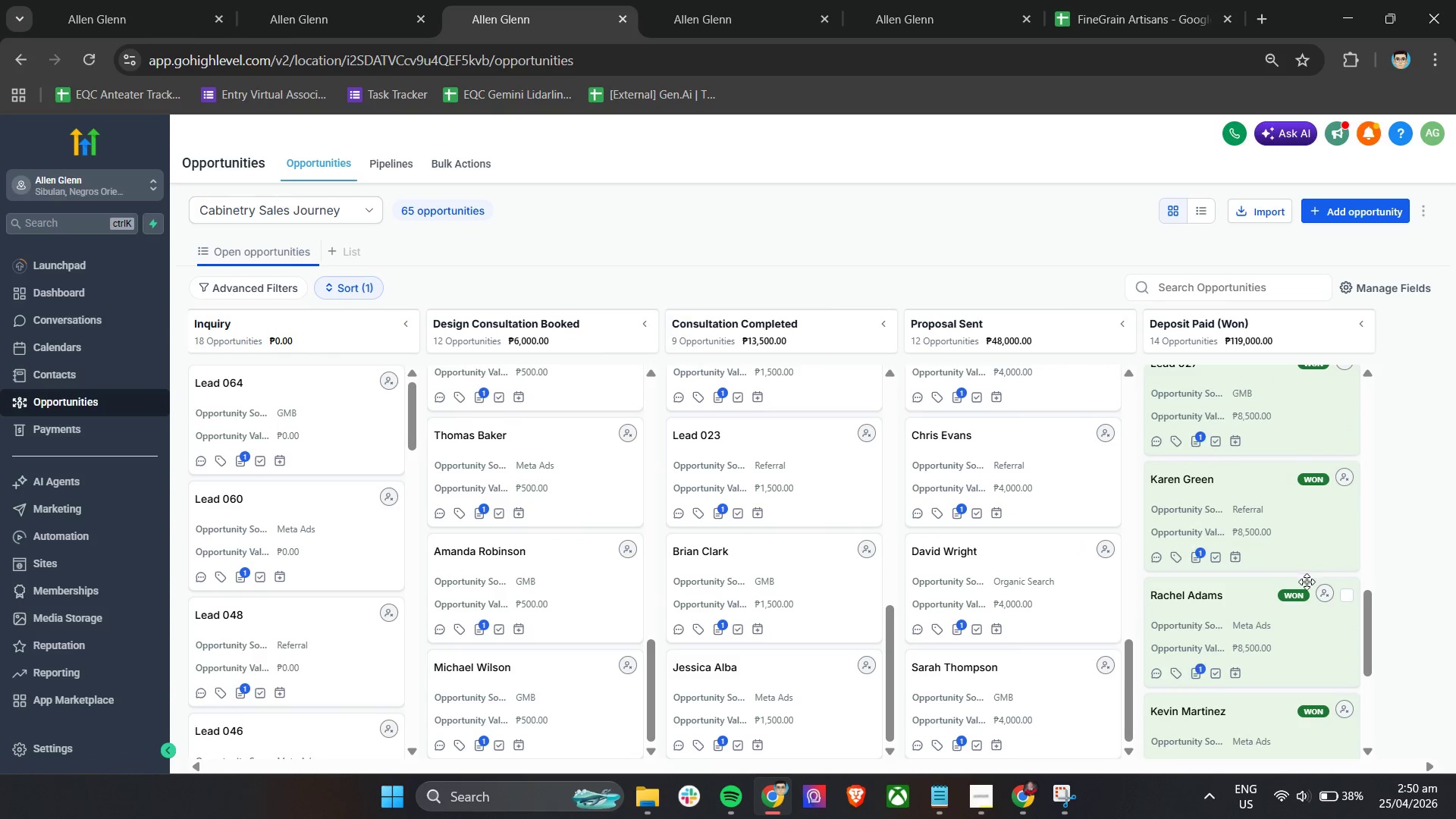 
scroll: coordinate [1278, 633], scroll_direction: up, amount: 1.0
 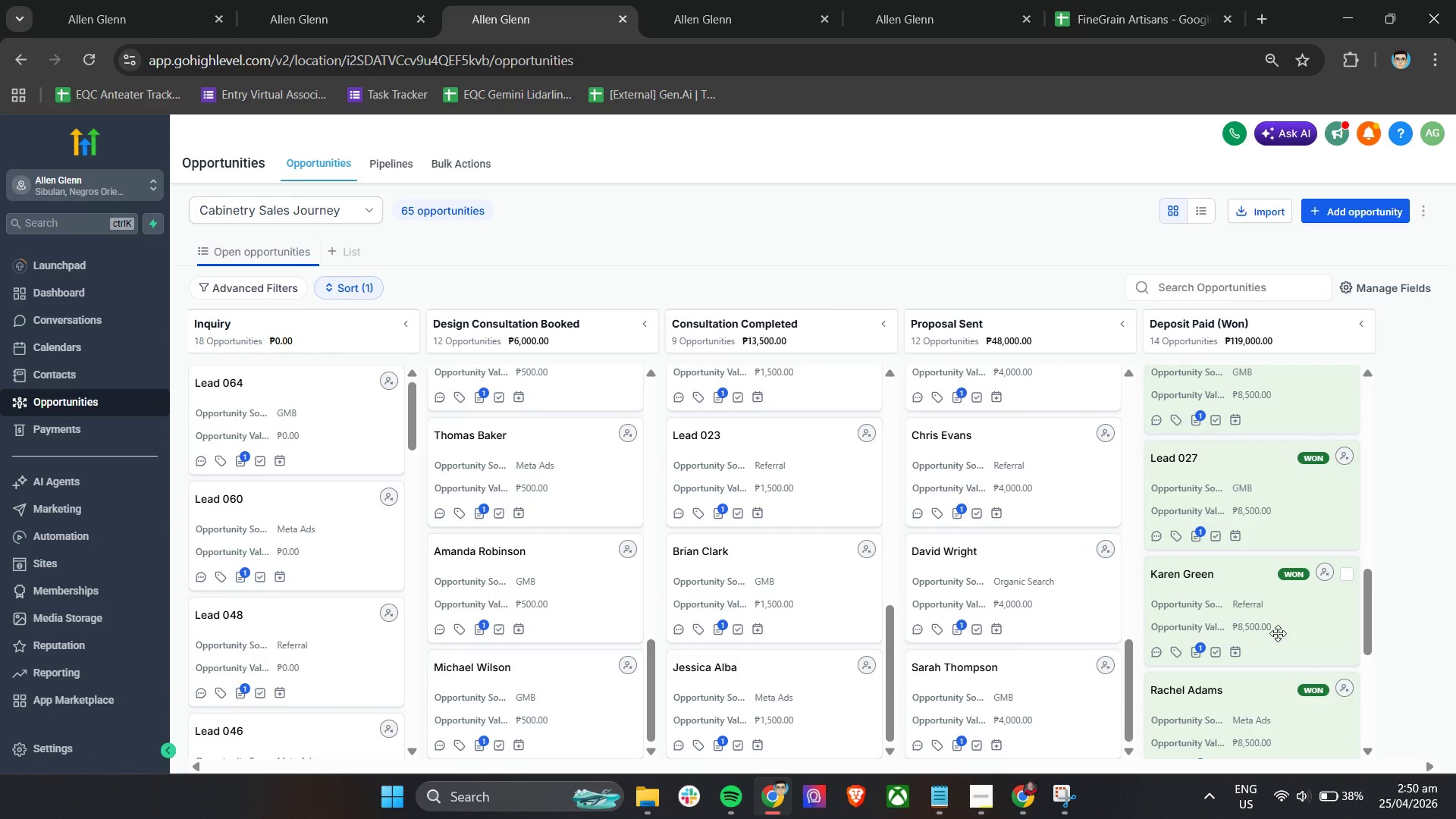 
scroll: coordinate [1278, 633], scroll_direction: down, amount: 10.0
 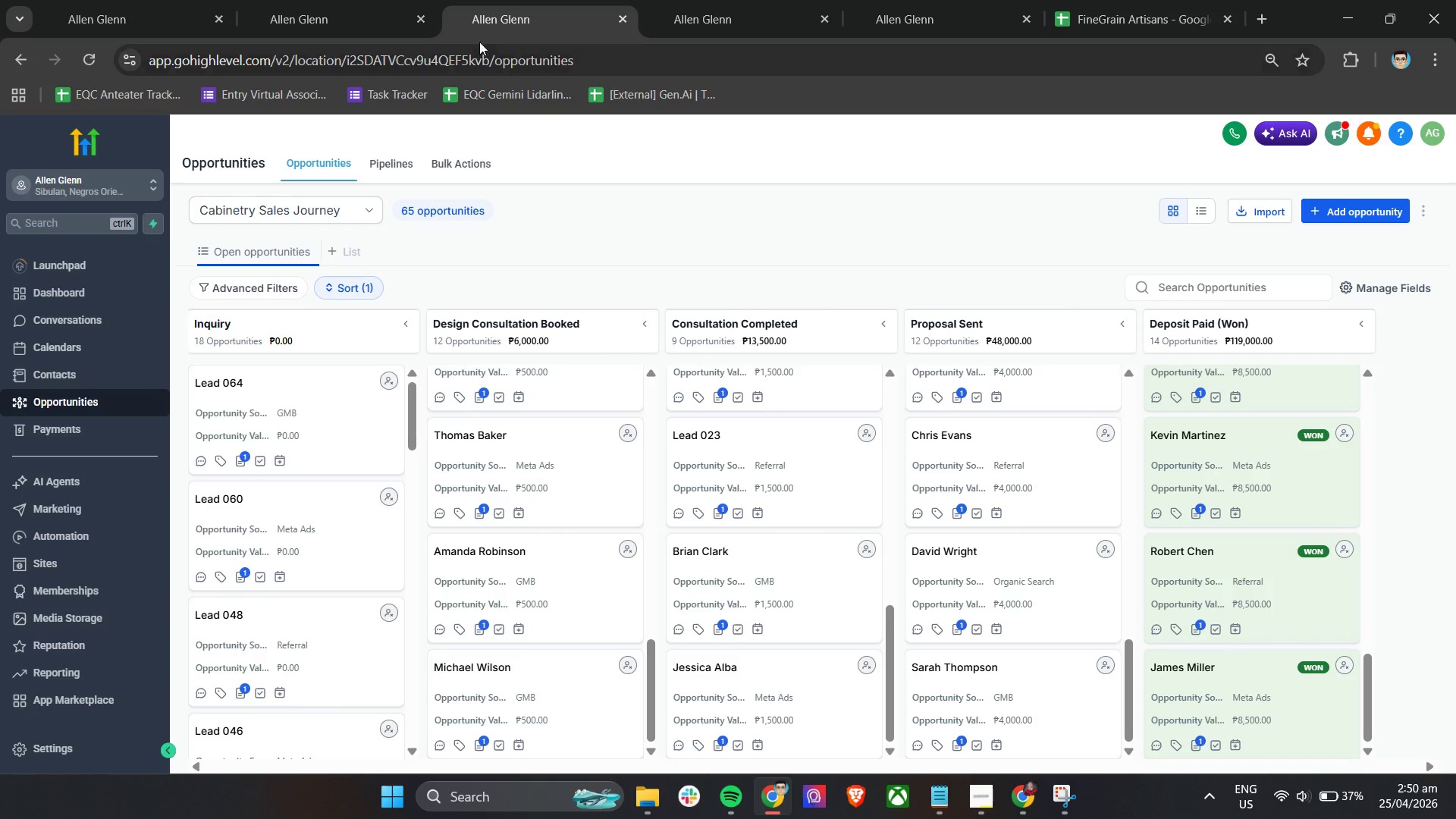 
mouse_move([480, 42])
 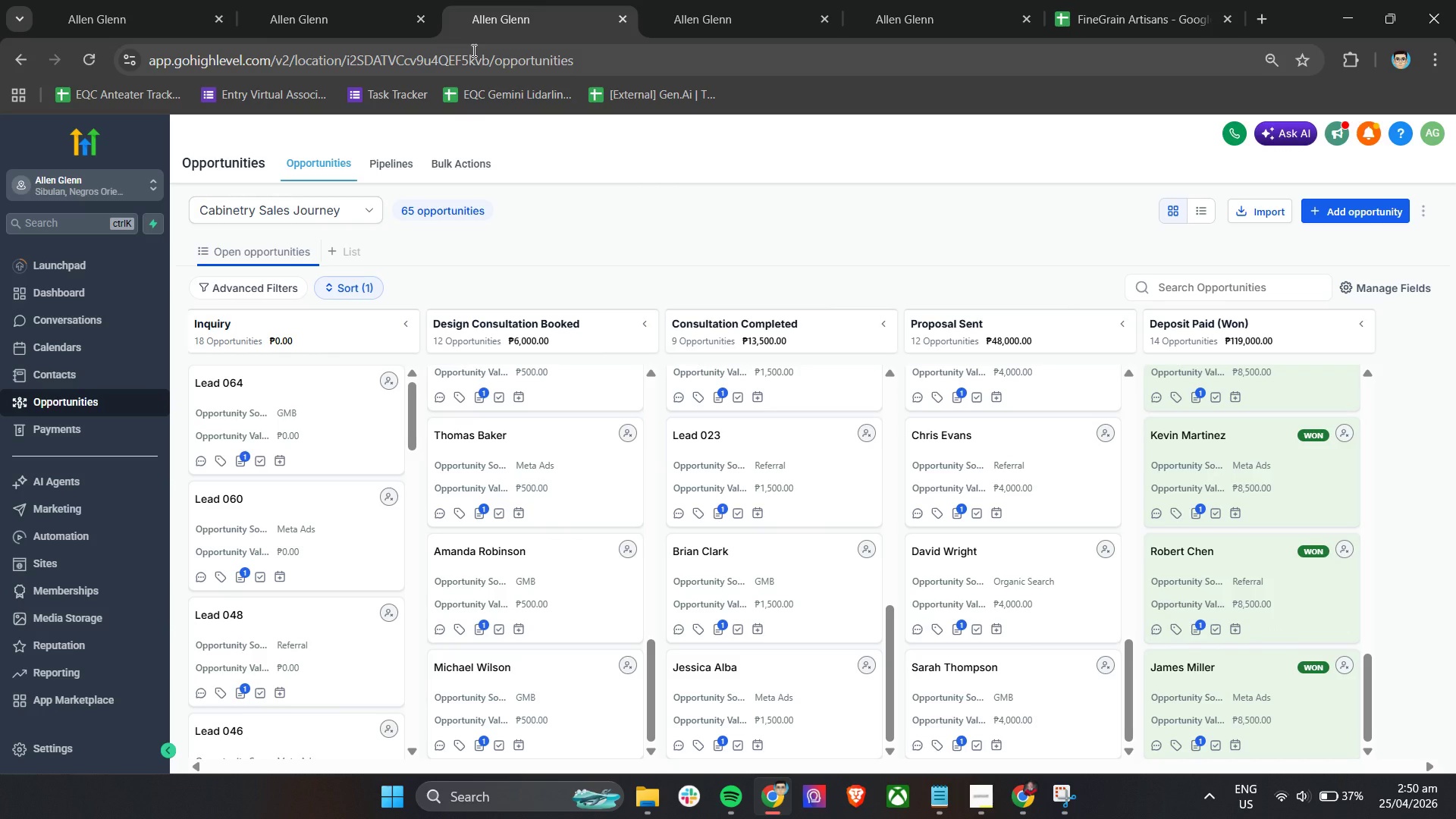 
wait(8.41)
 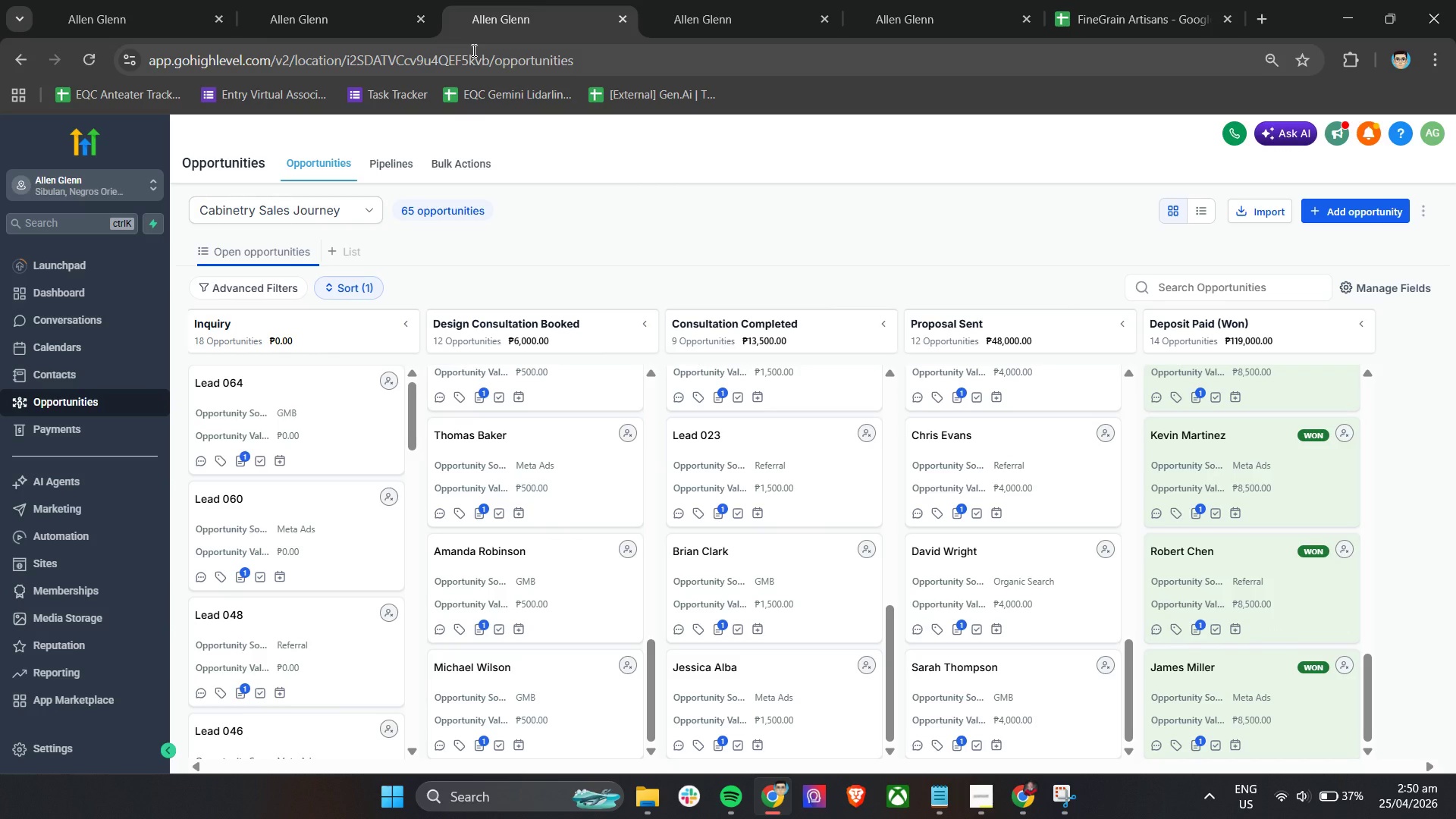 
left_click([988, 799])